 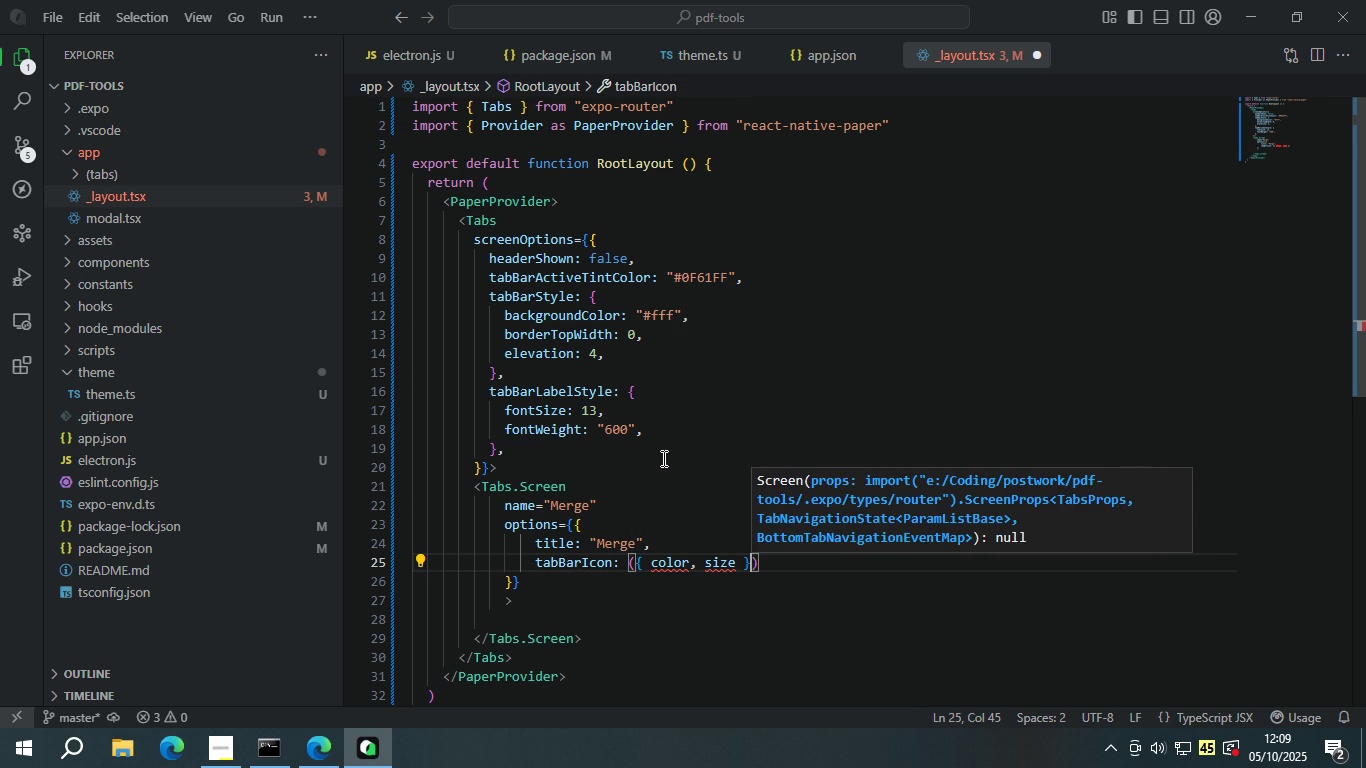 
key(ArrowRight)
 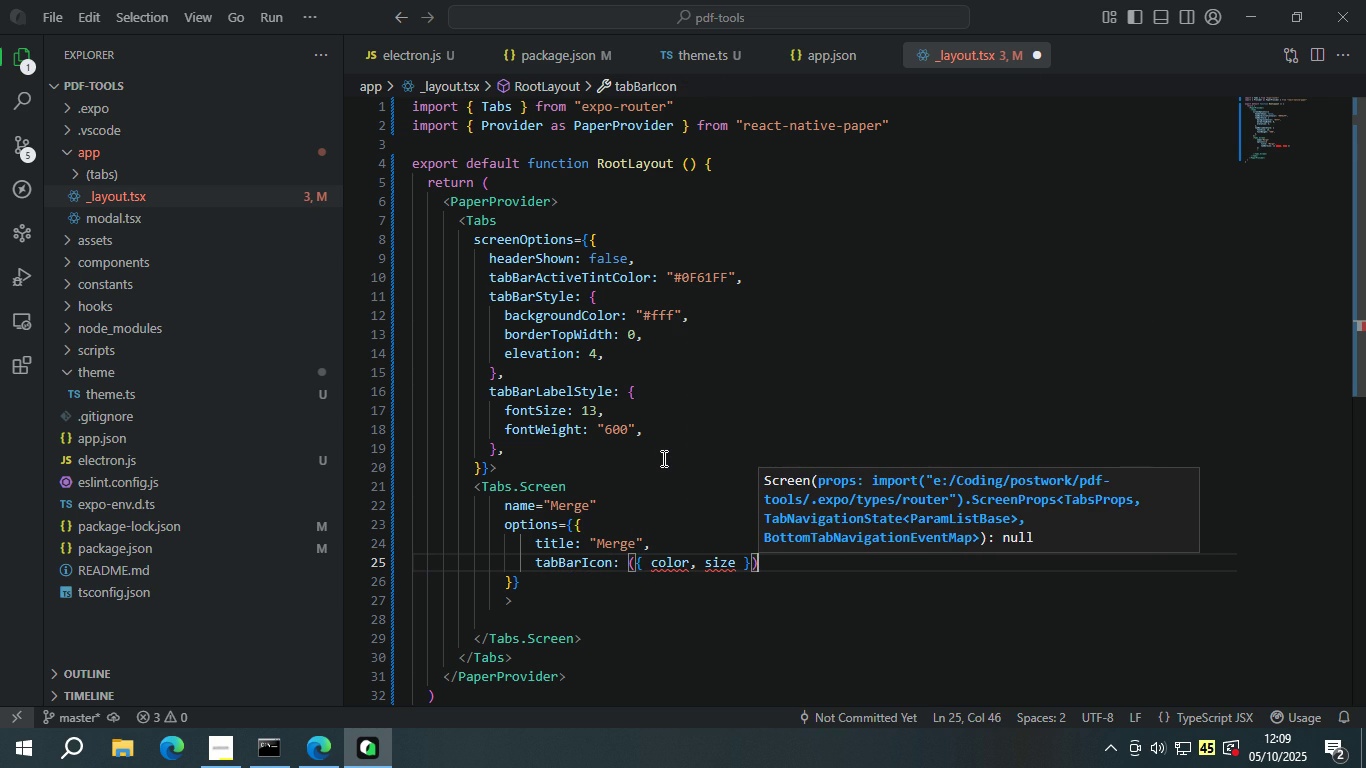 
key(Space)
 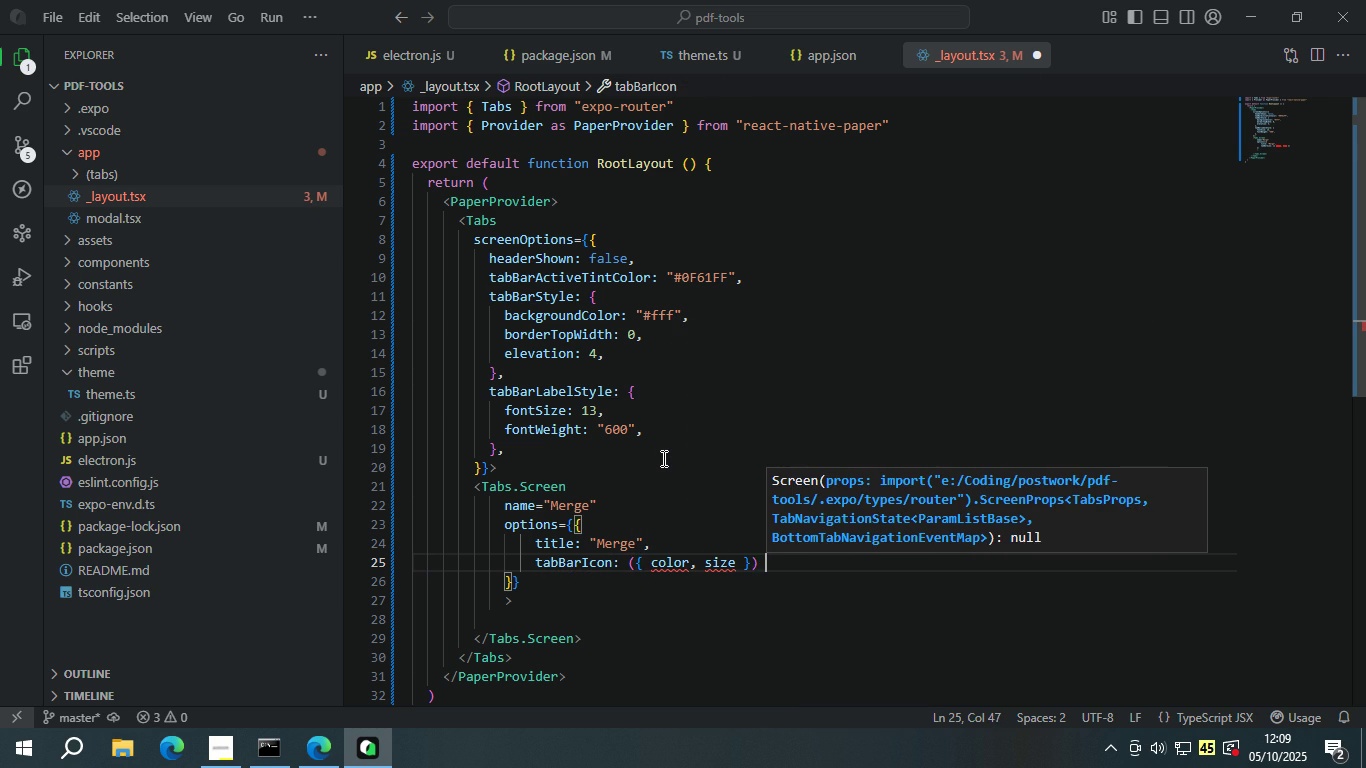 
key(Equal)
 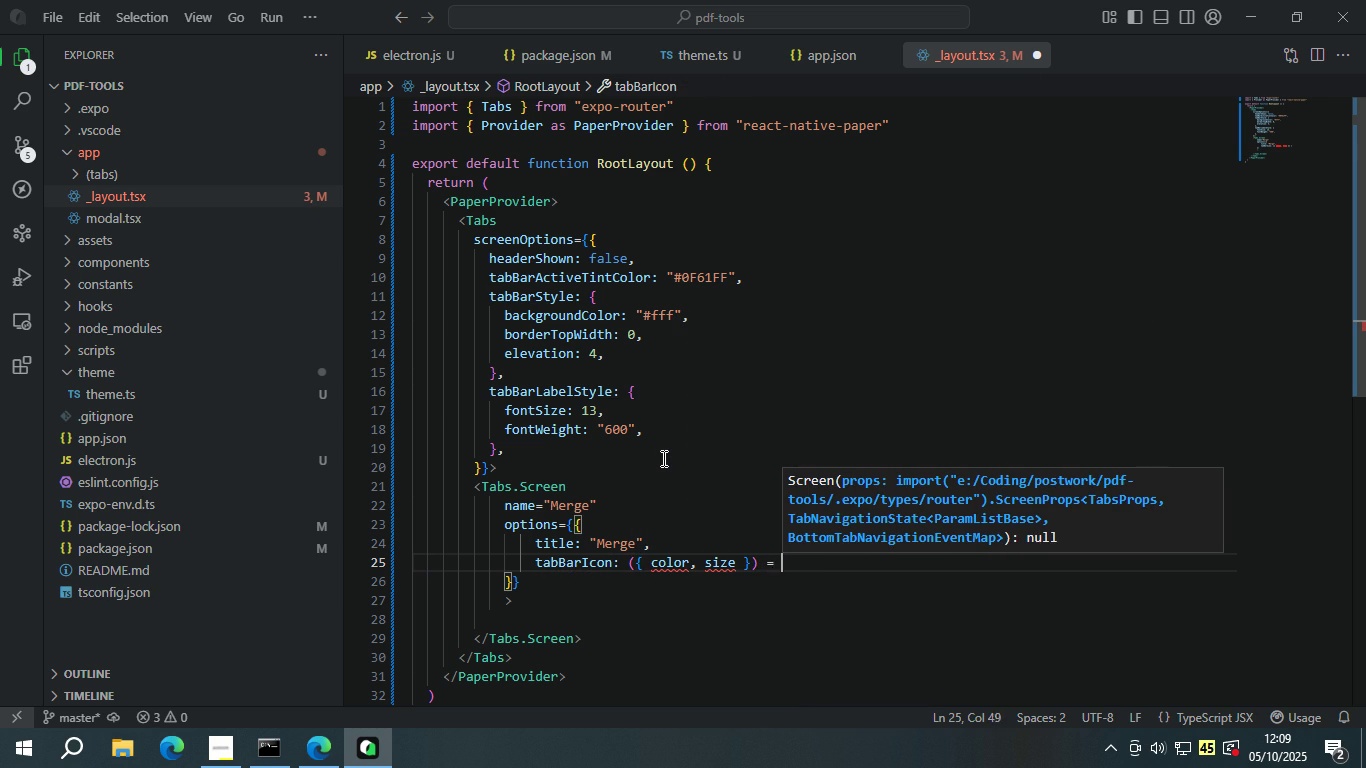 
key(Space)
 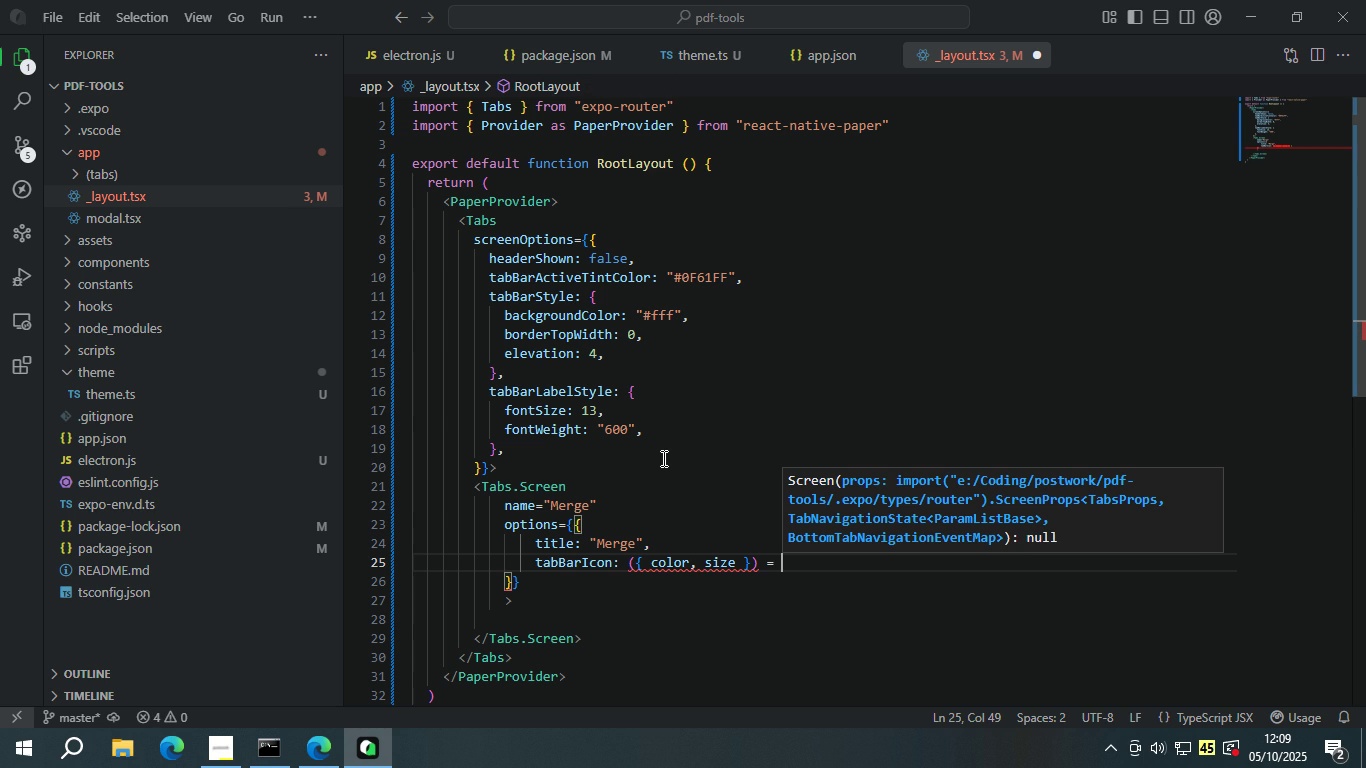 
key(Backspace)